 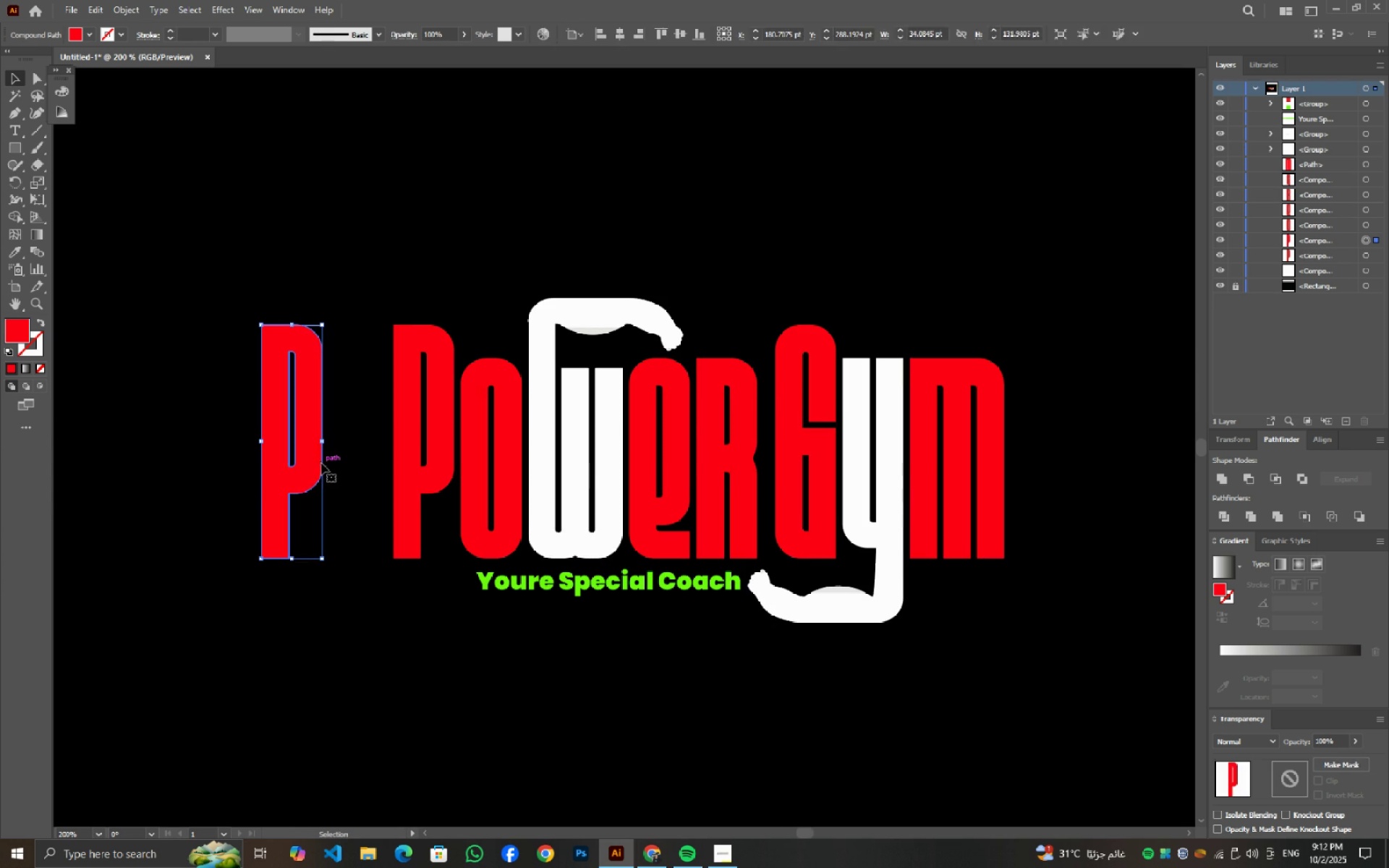 
key(Backspace)
 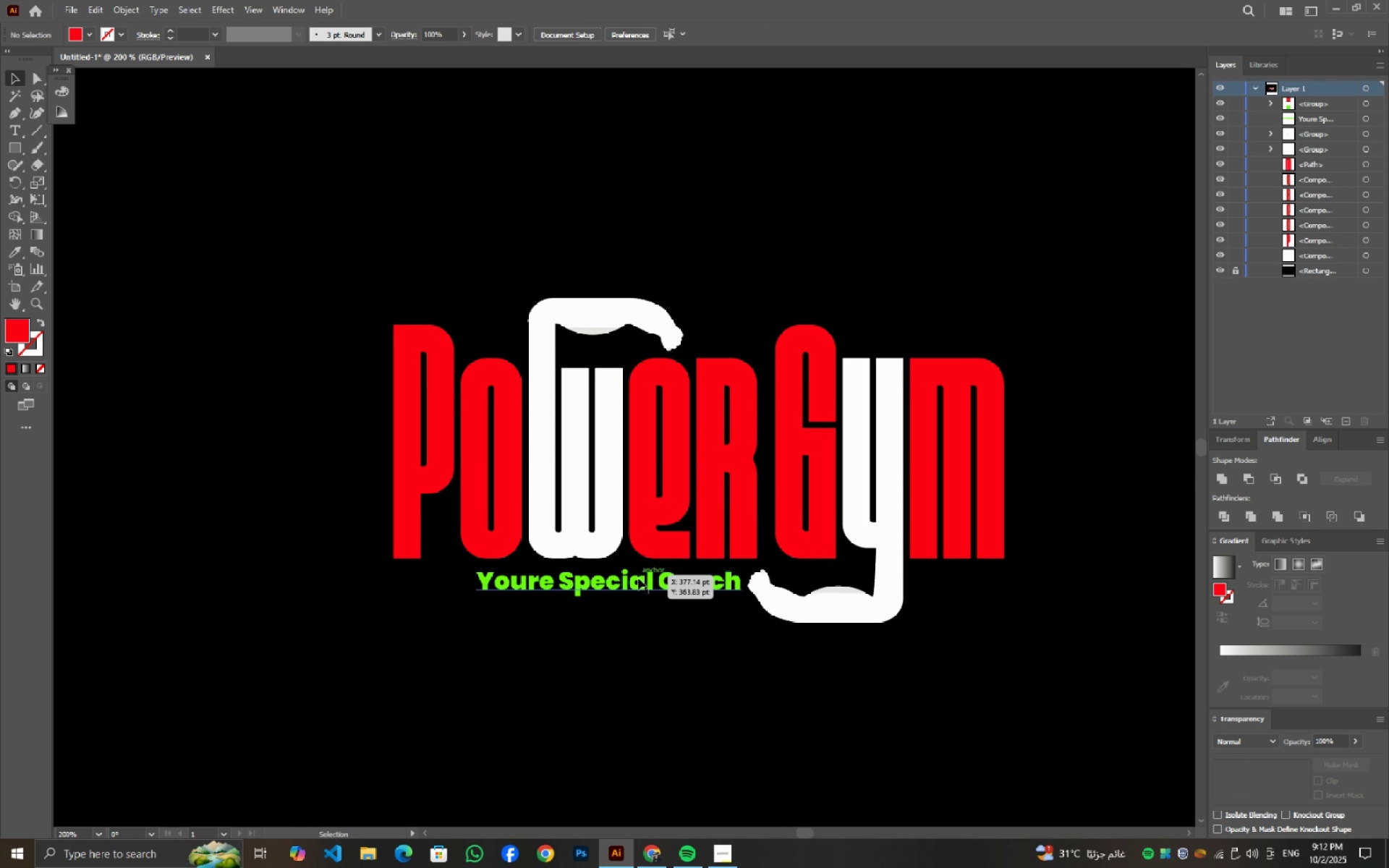 
left_click([632, 584])
 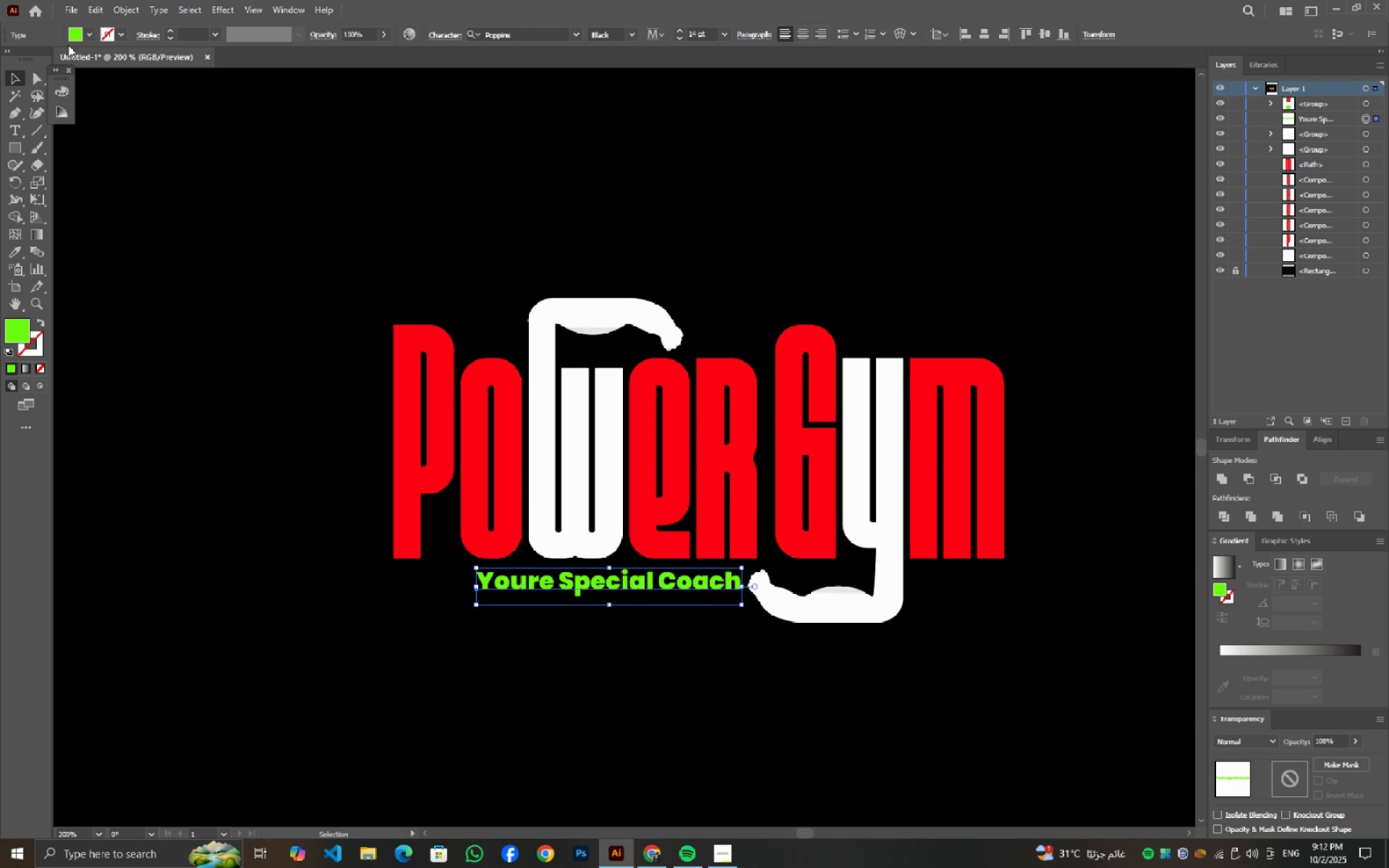 
double_click([69, 45])
 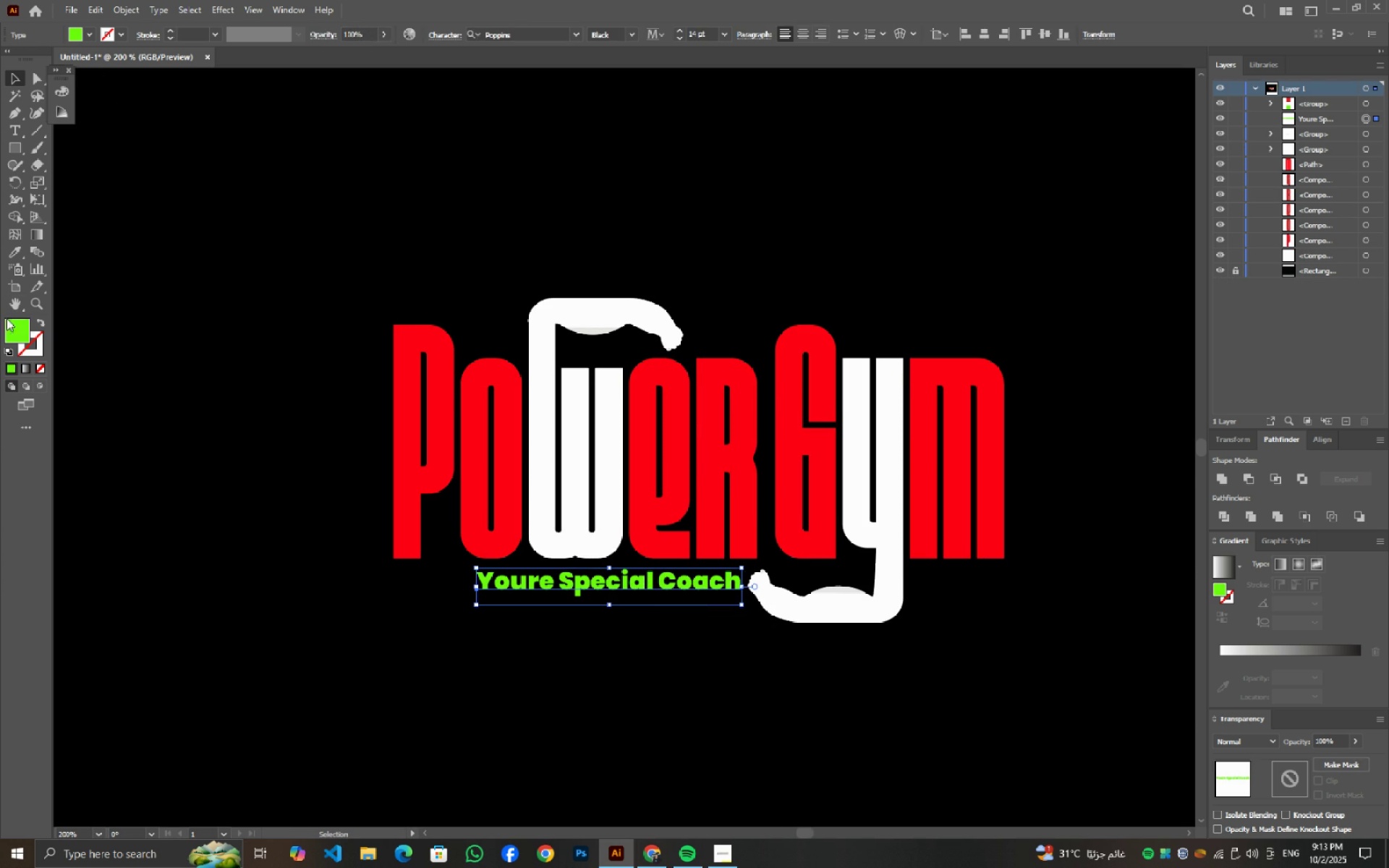 
double_click([10, 329])